 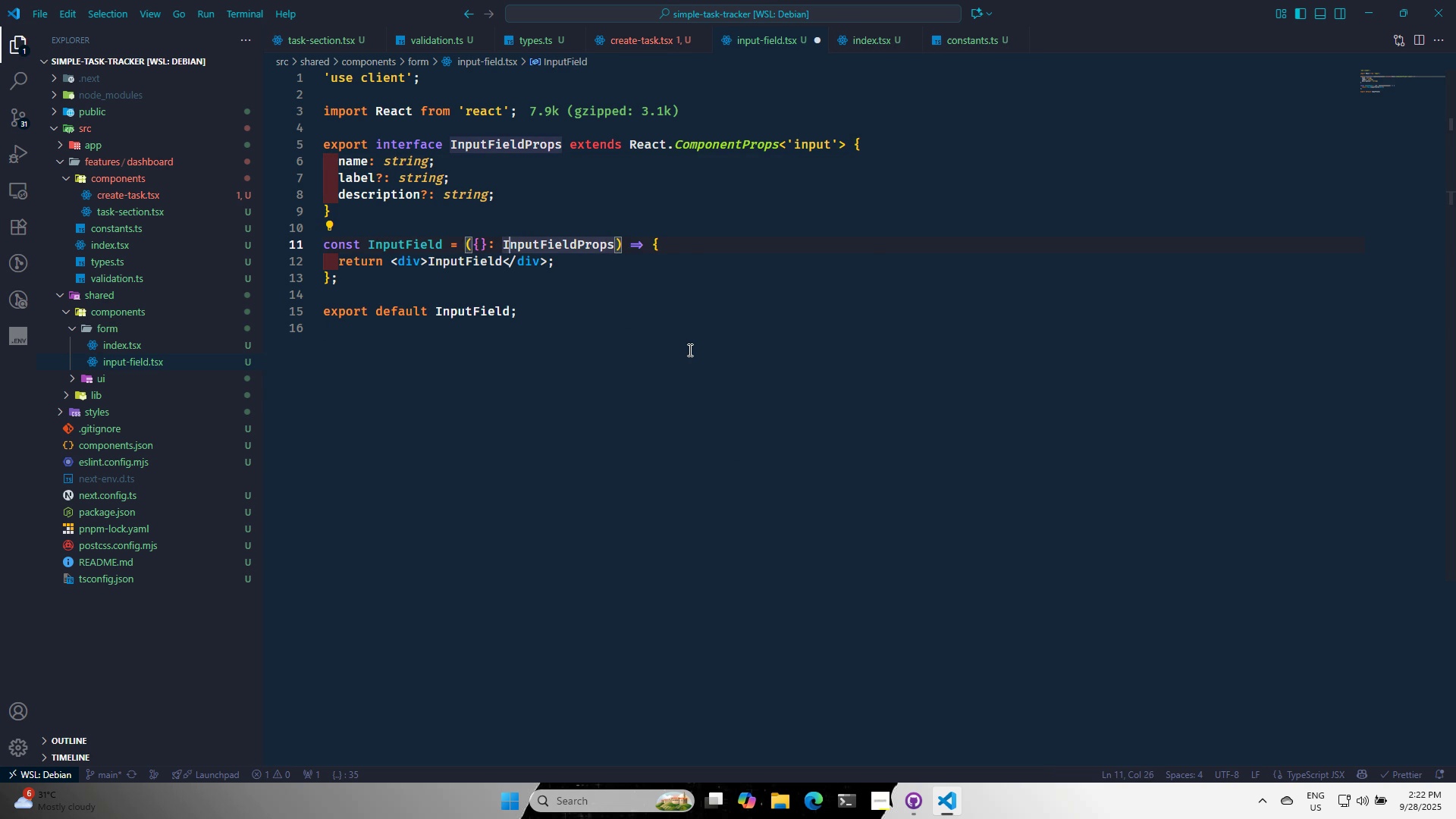 
key(ArrowLeft)
 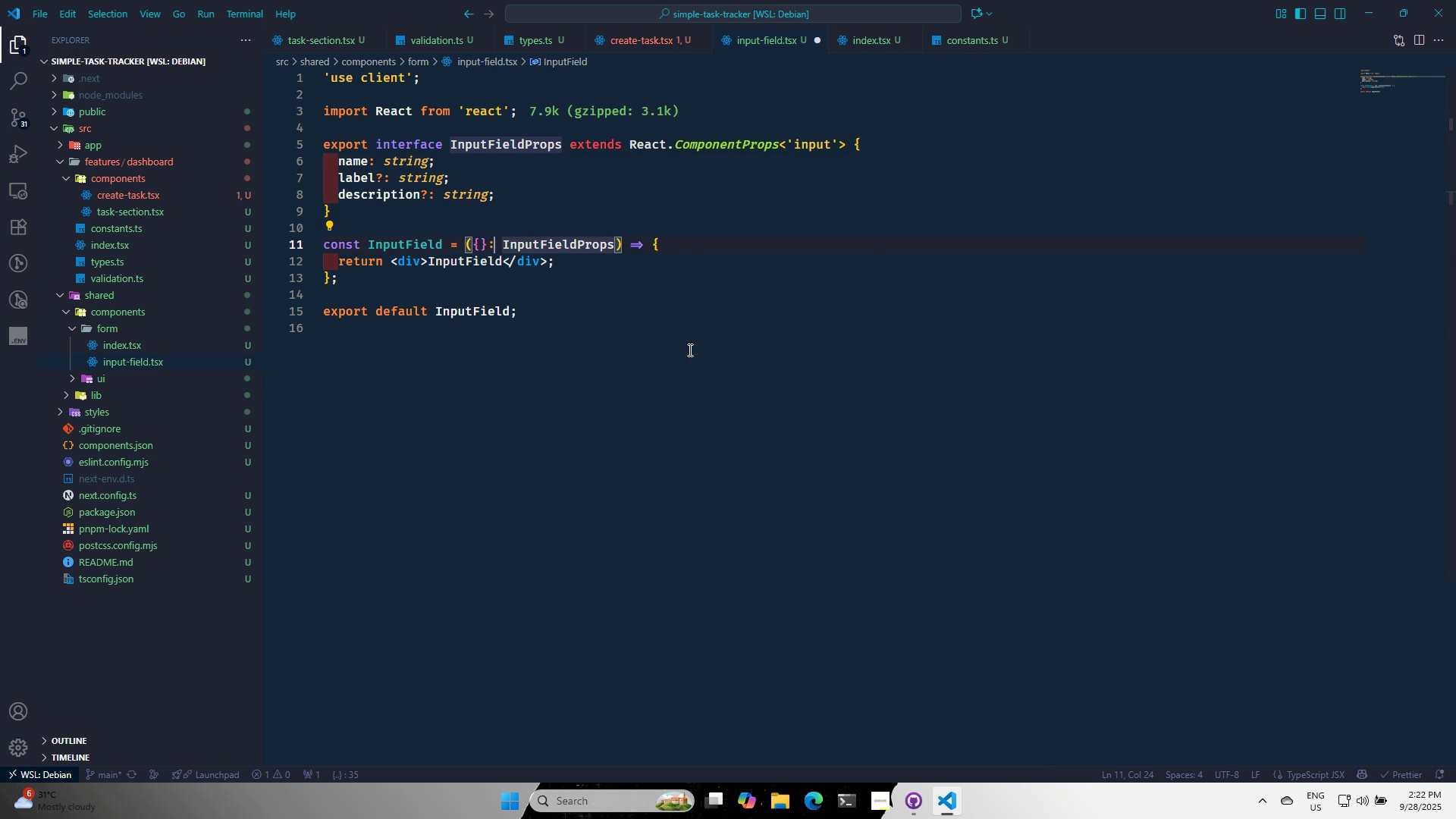 
key(ArrowLeft)
 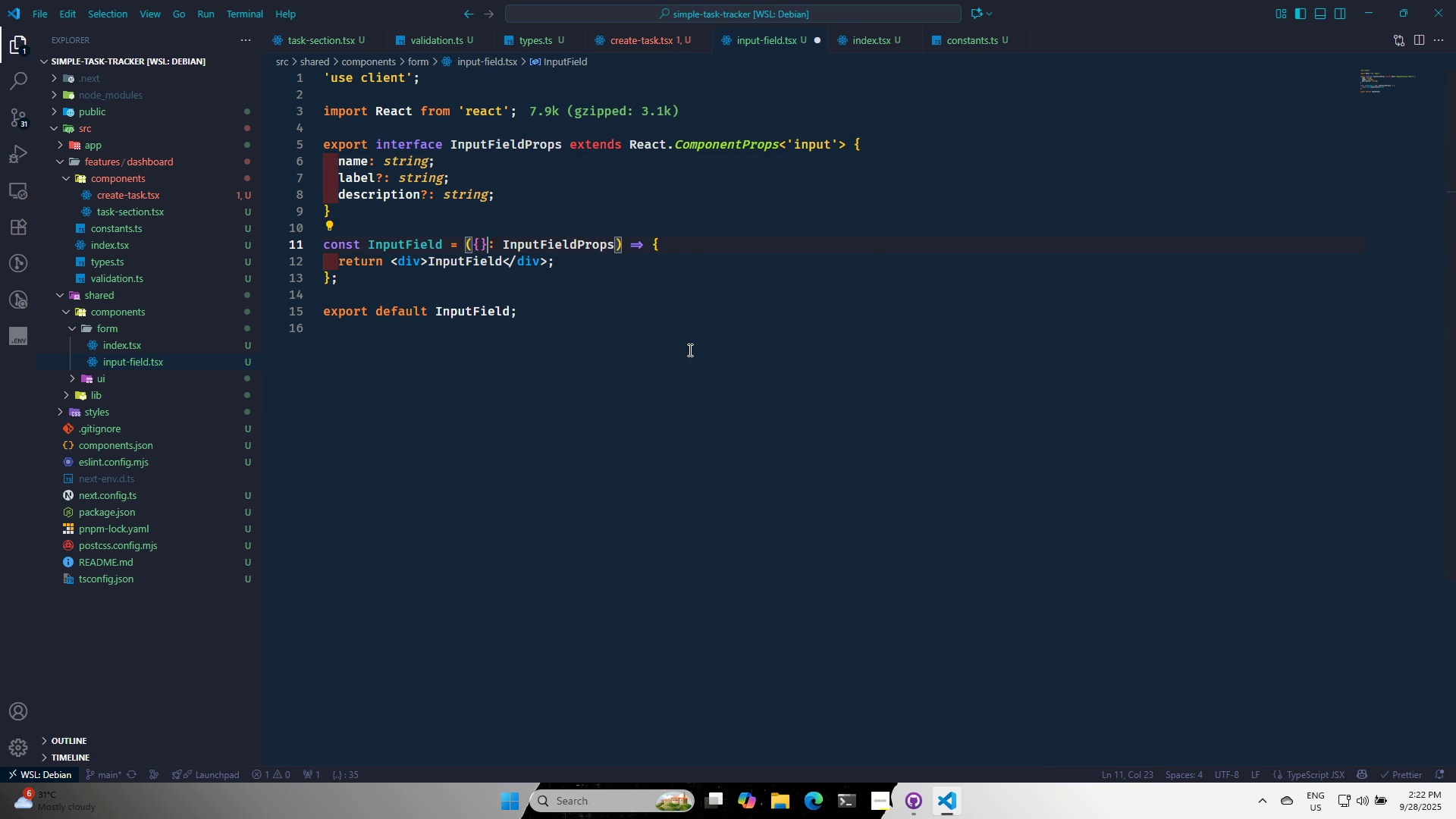 
key(ArrowLeft)
 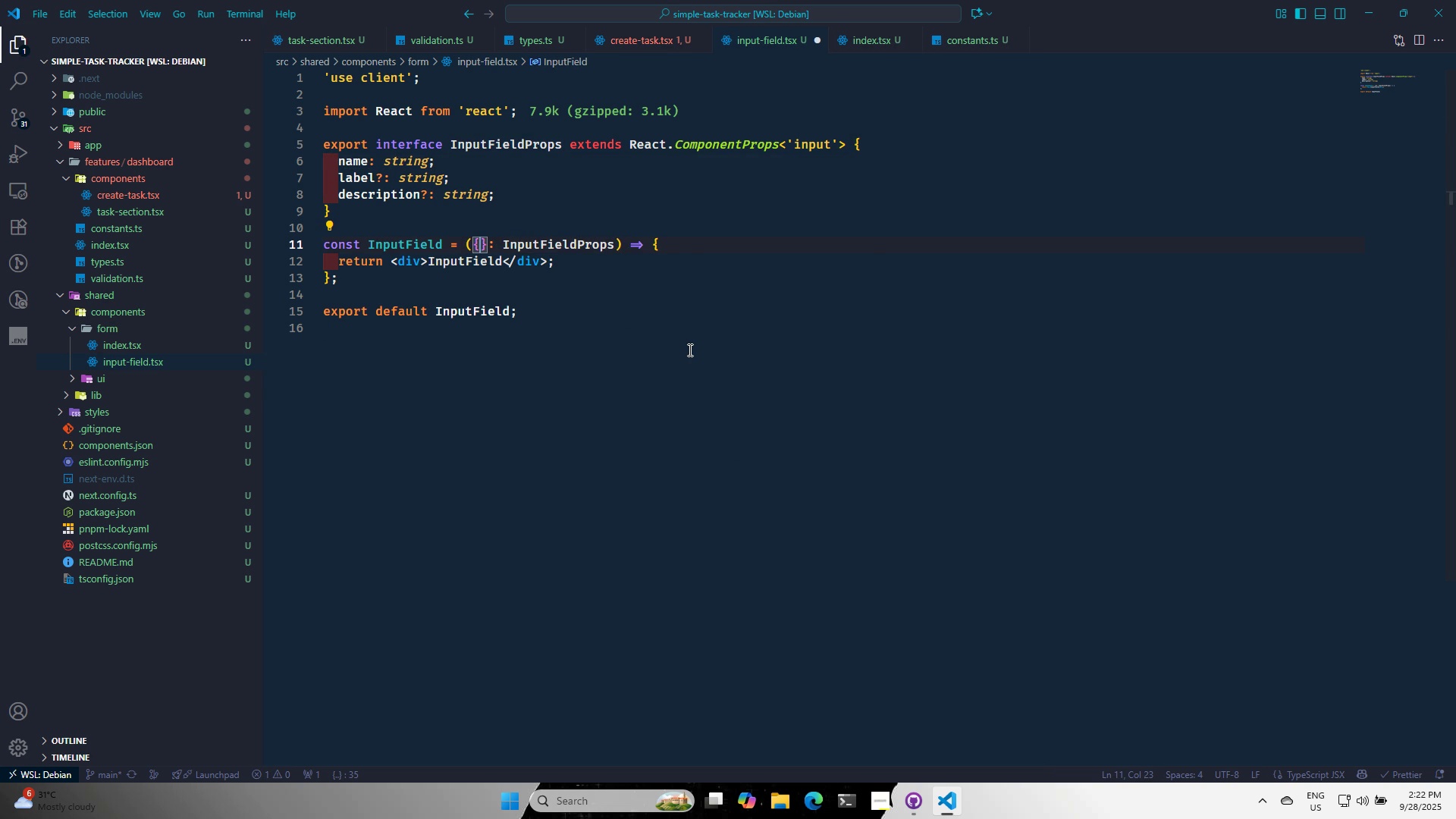 
key(ArrowLeft)
 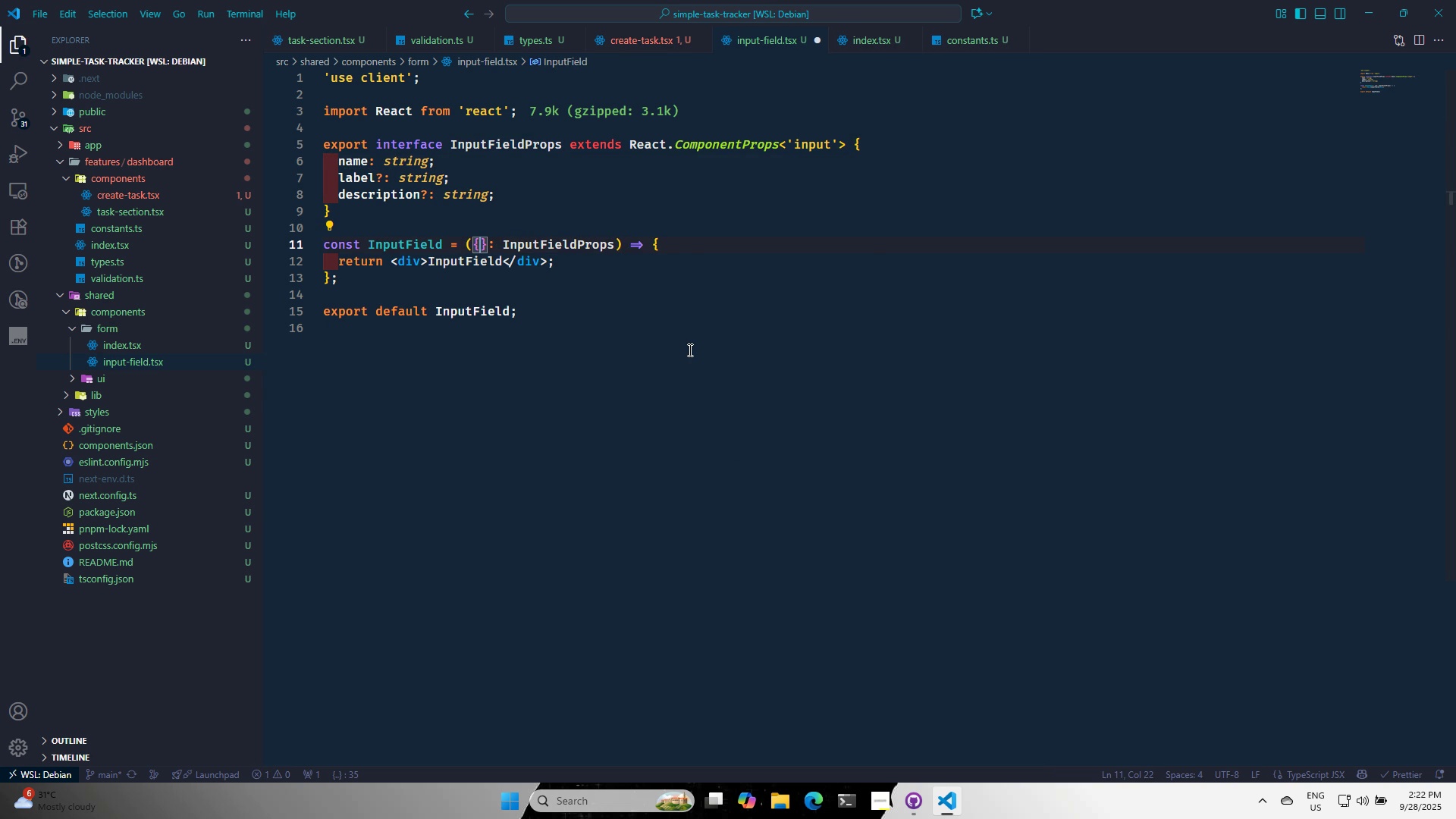 
key(Space)
 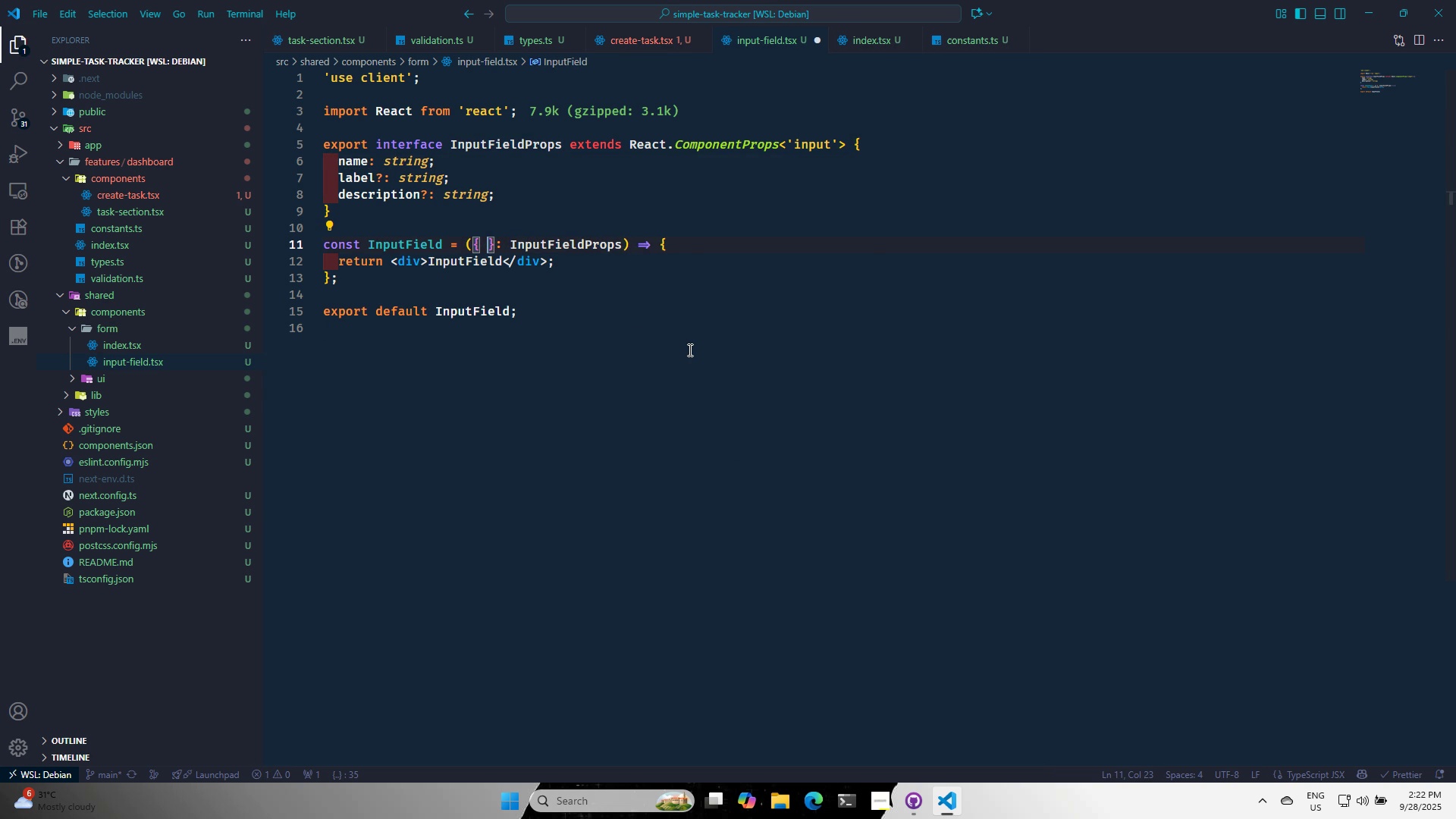 
key(ArrowLeft)
 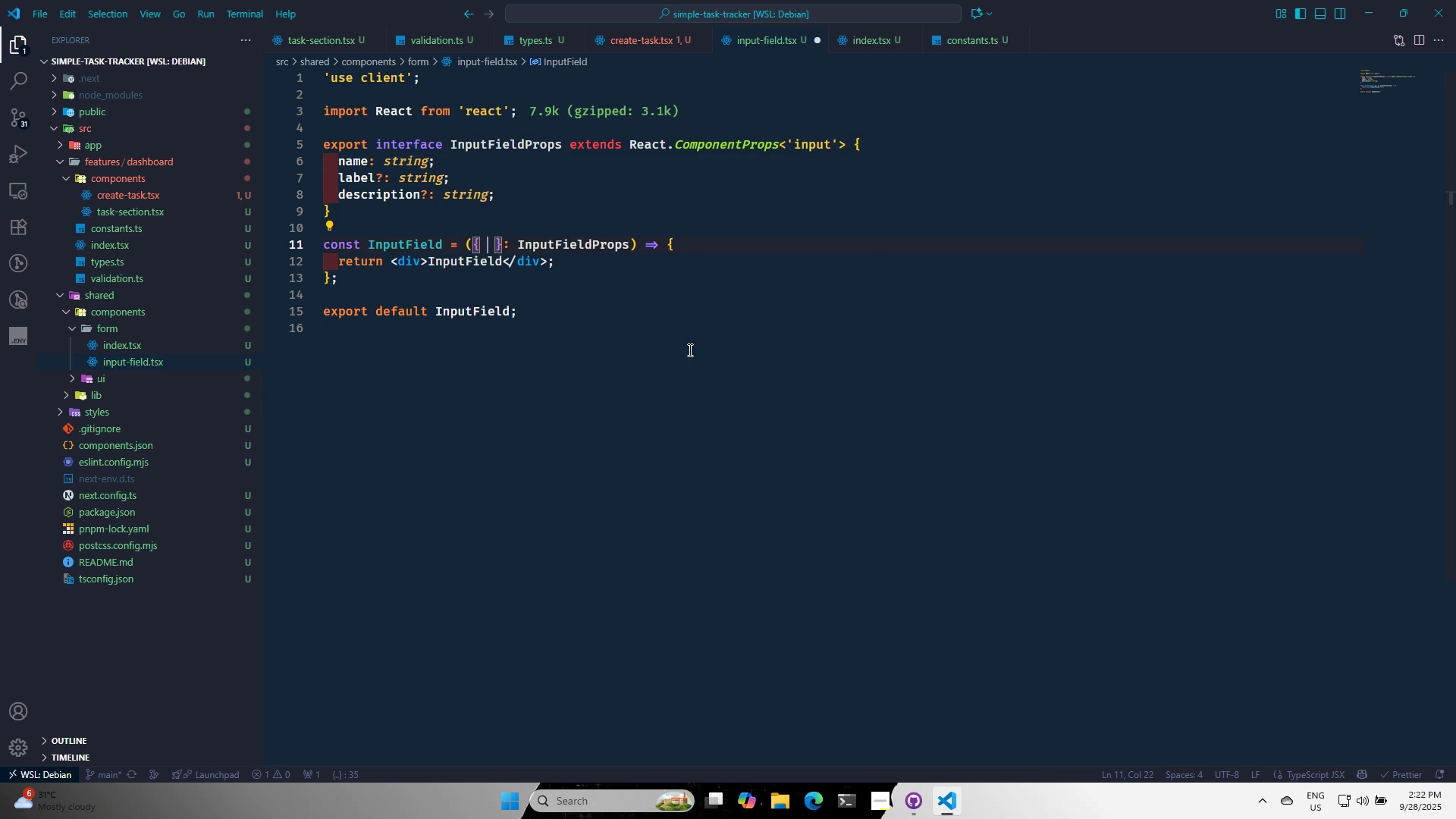 
type( na)
 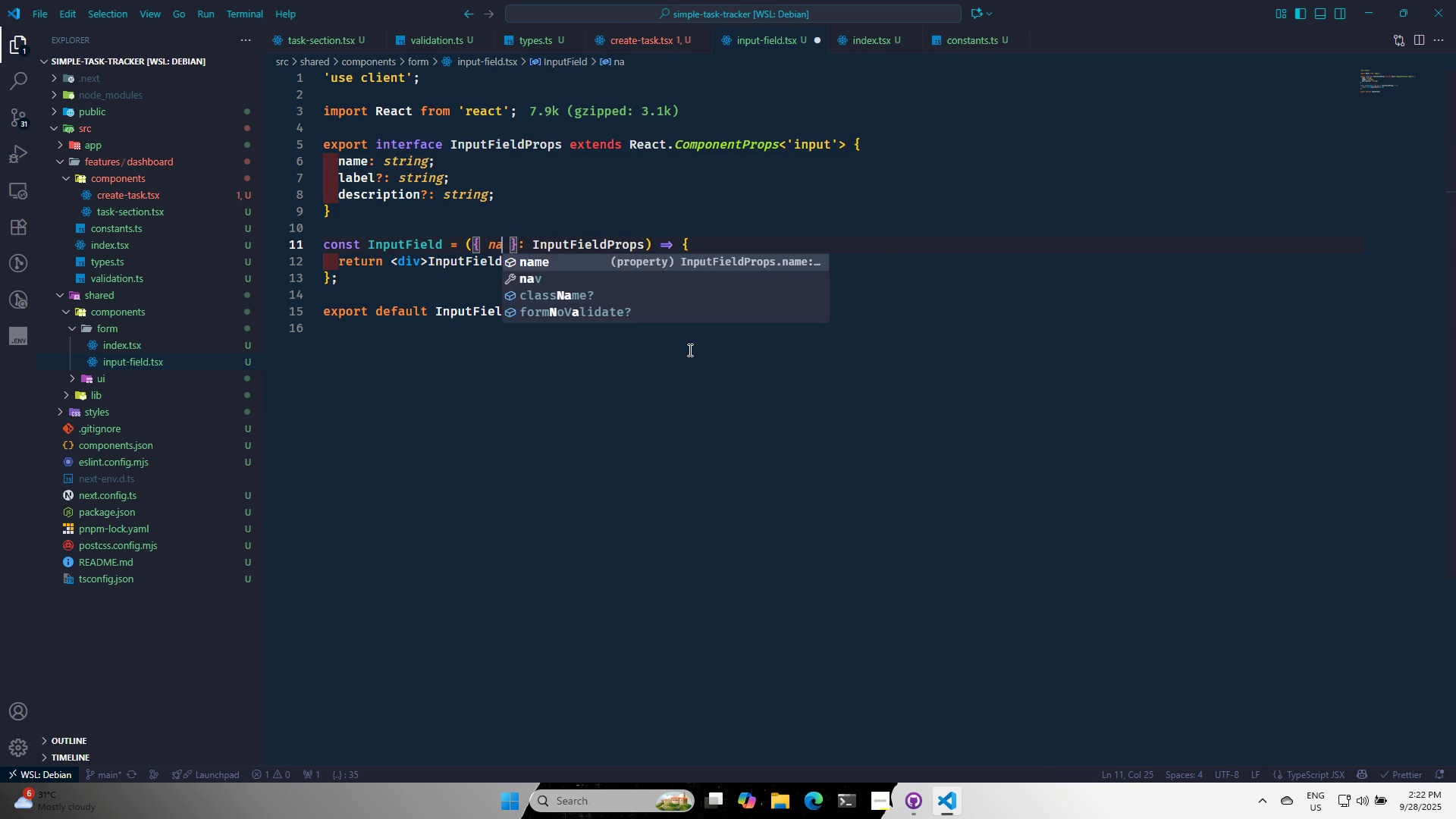 
key(Enter)
 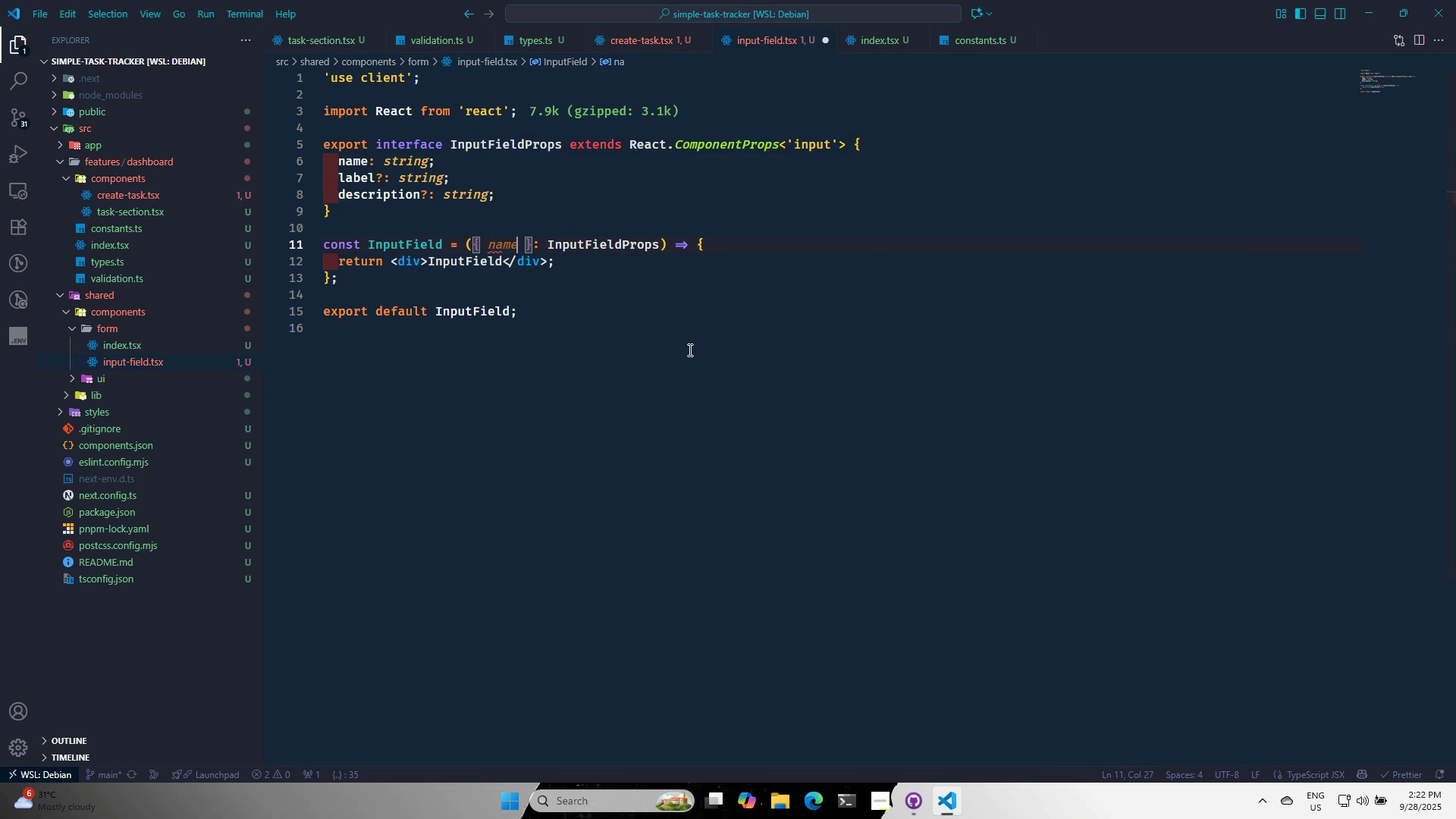 
type(, la)
 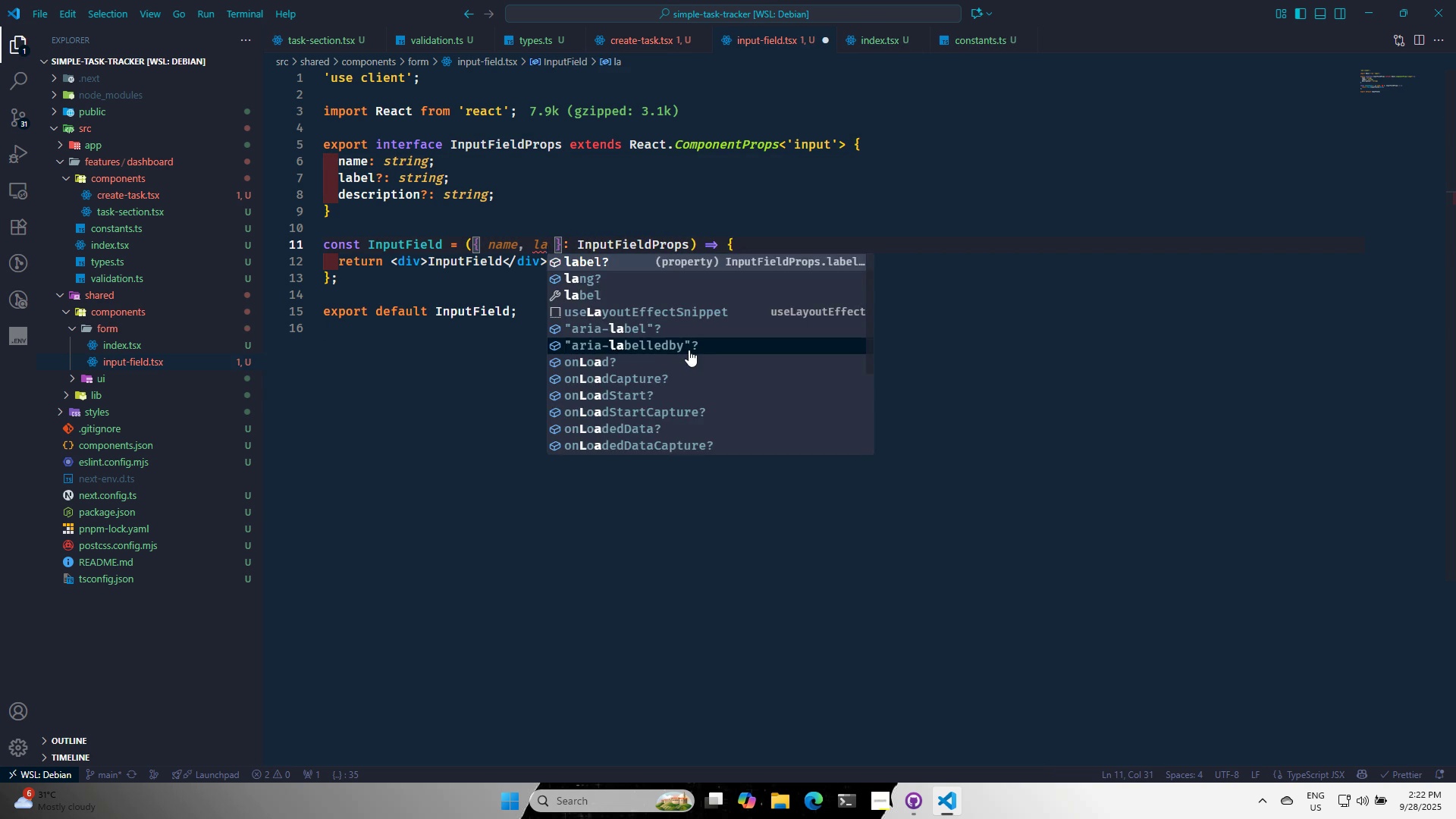 
key(Enter)
 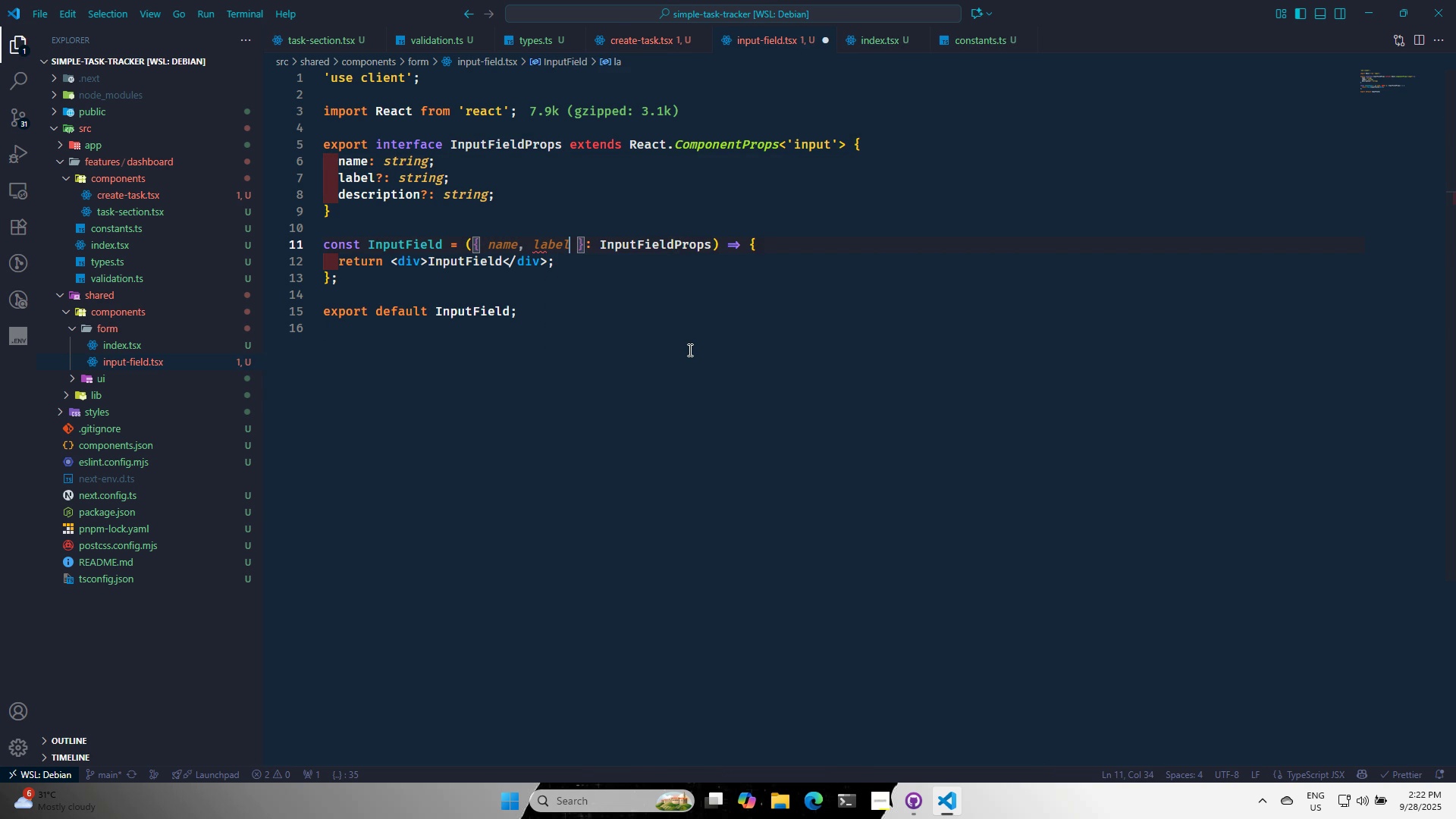 
type(, de)
 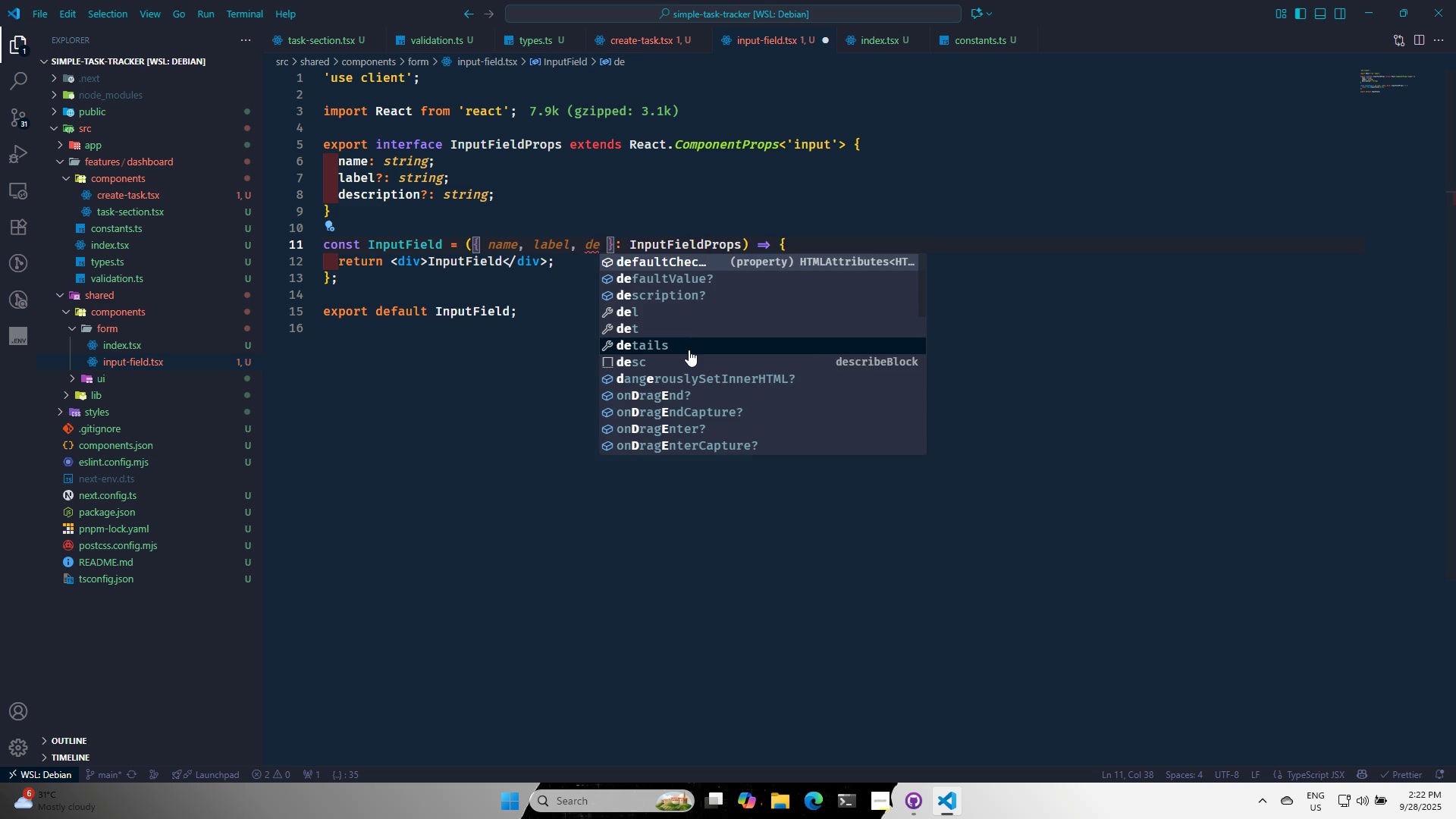 
key(ArrowDown)
 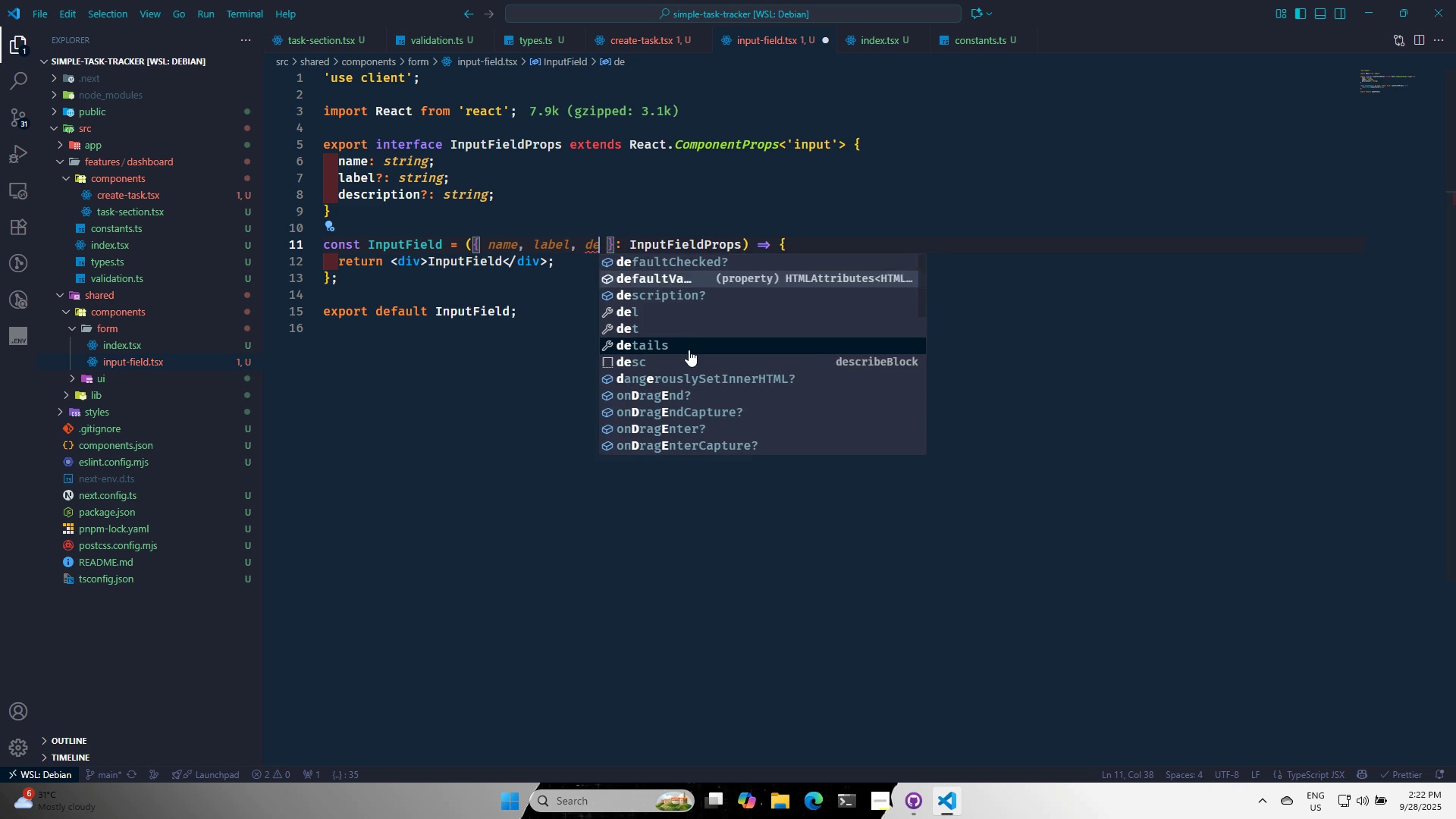 
key(ArrowDown)
 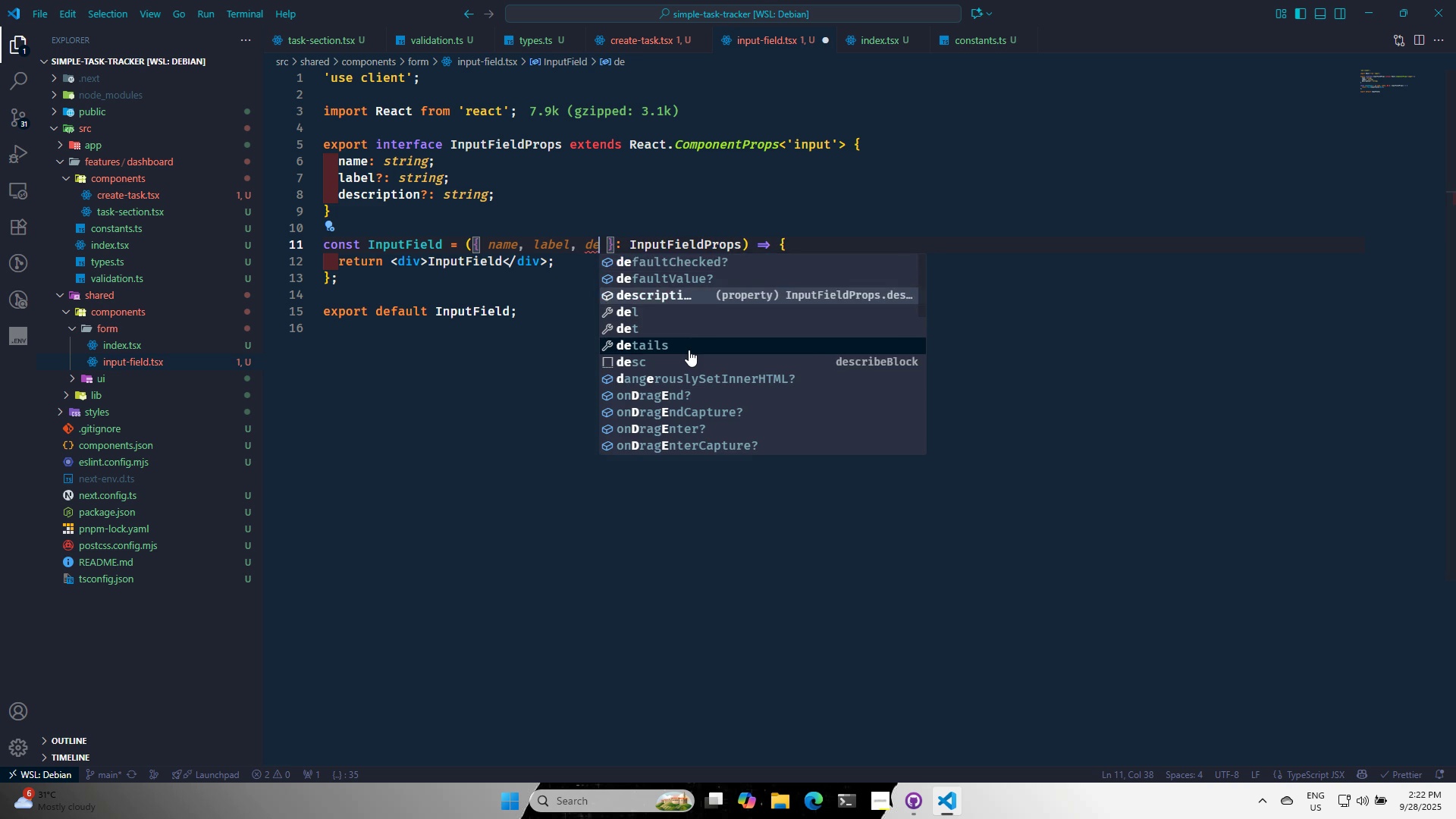 
key(Enter)
 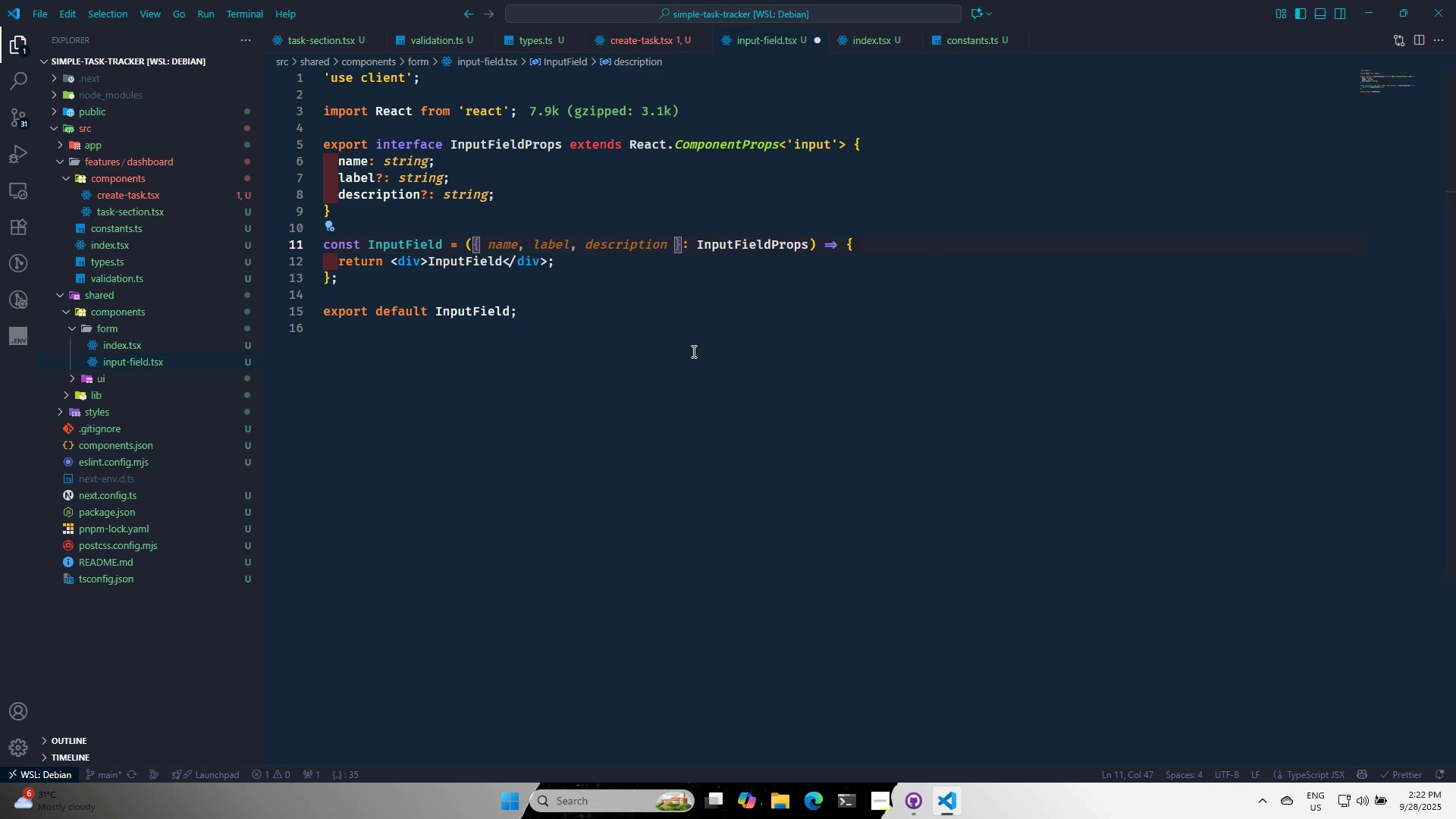 
left_click([877, 246])
 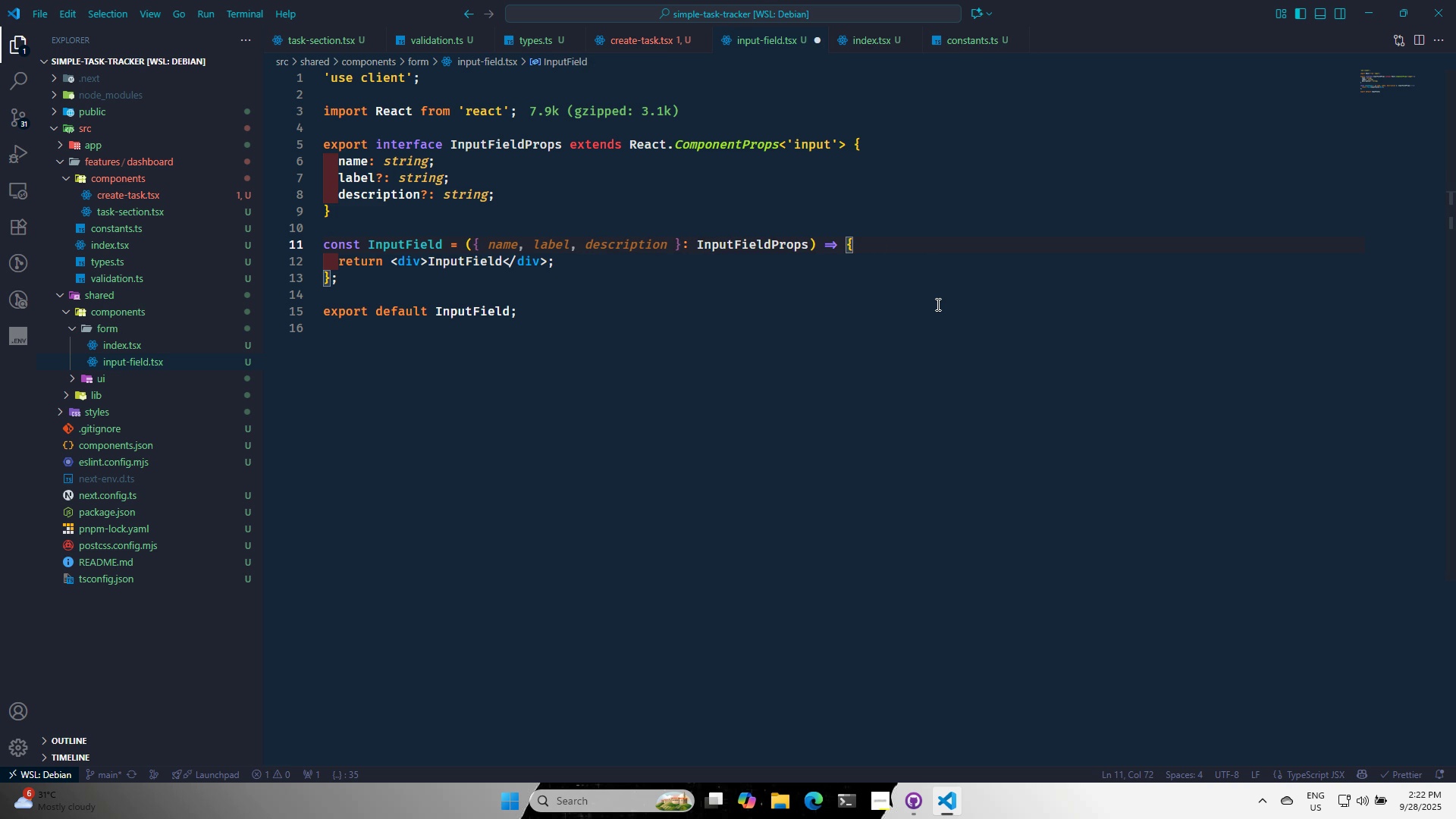 
key(Enter)
 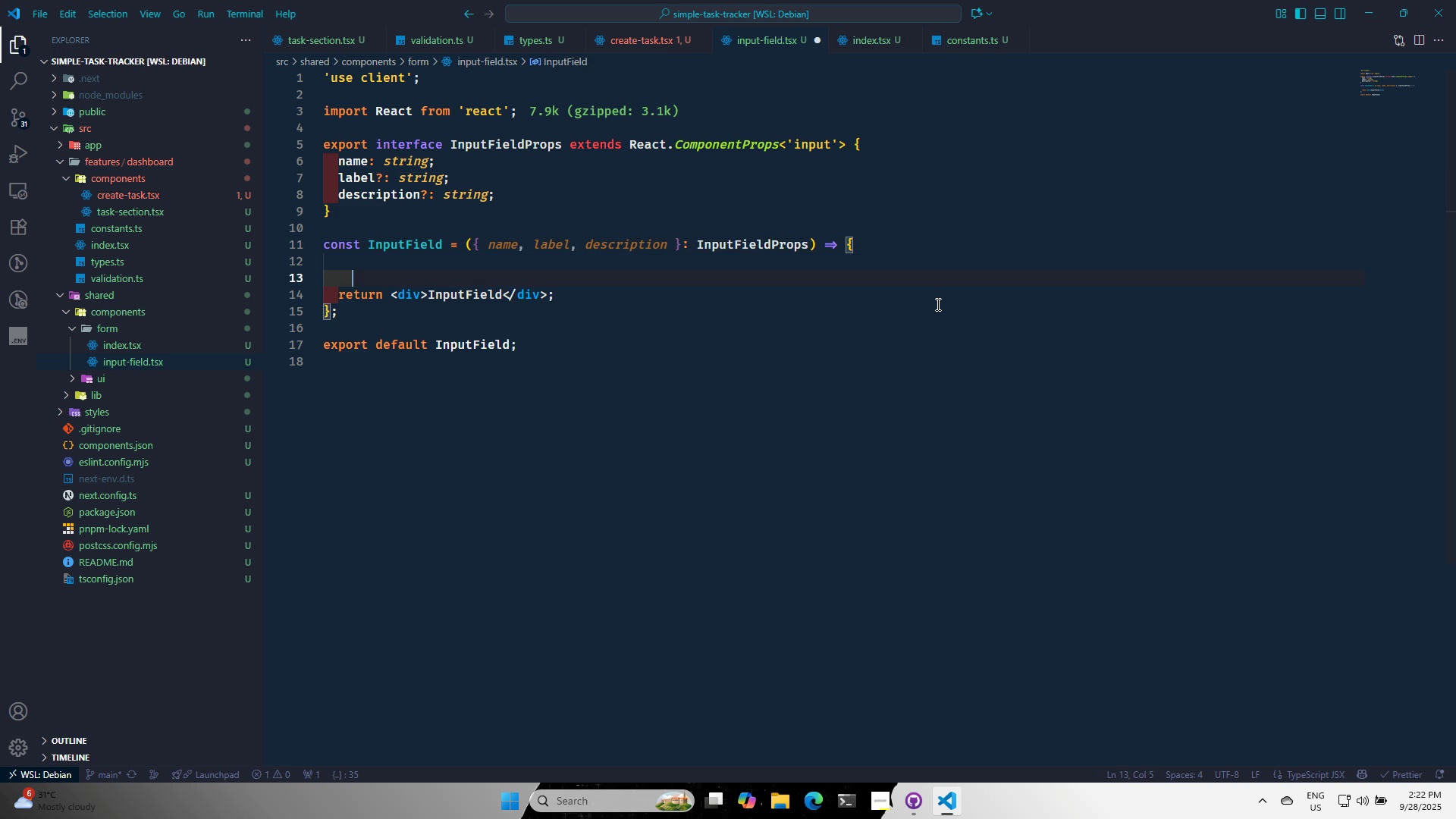 
key(Enter)
 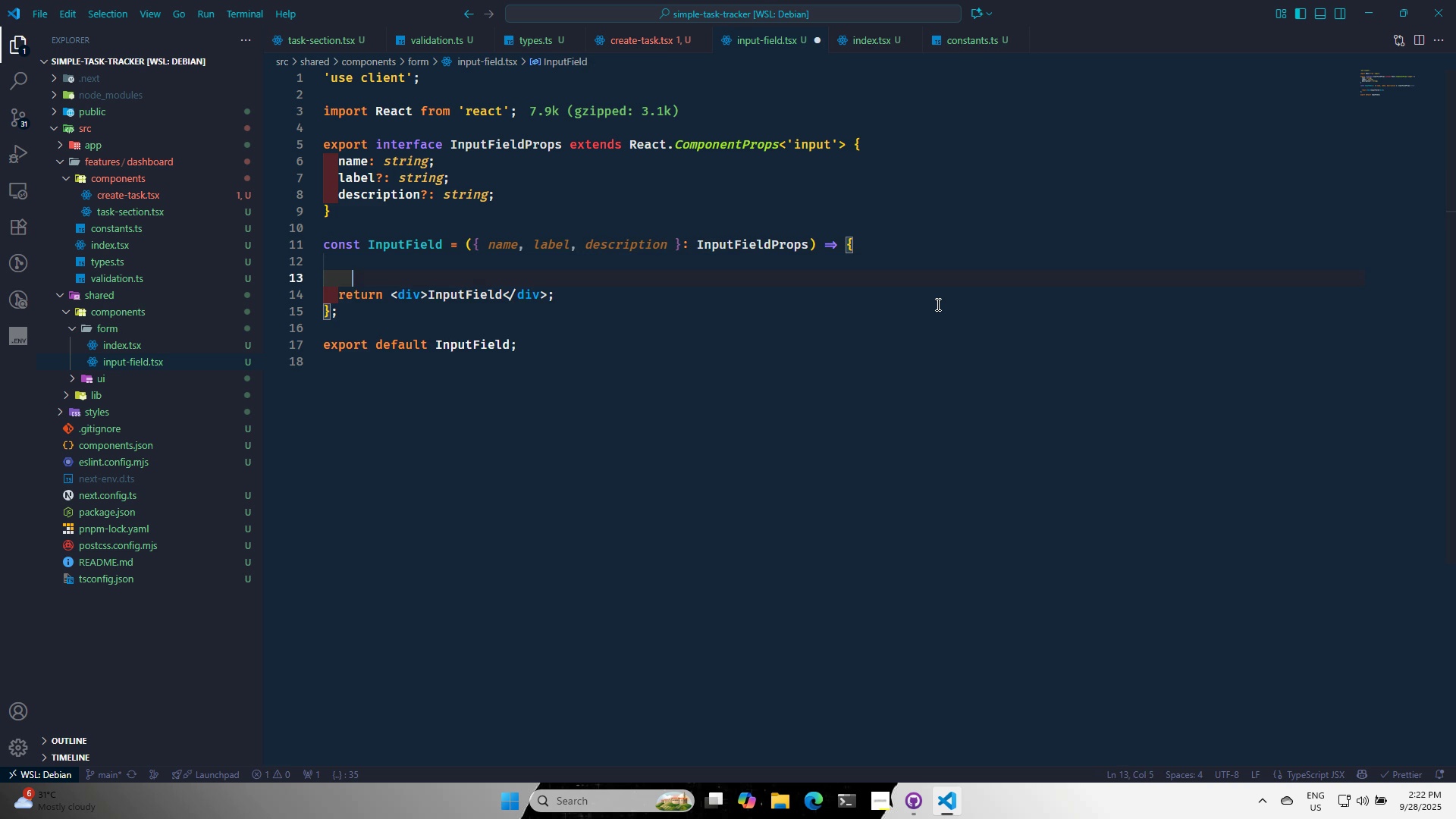 
key(ArrowUp)
 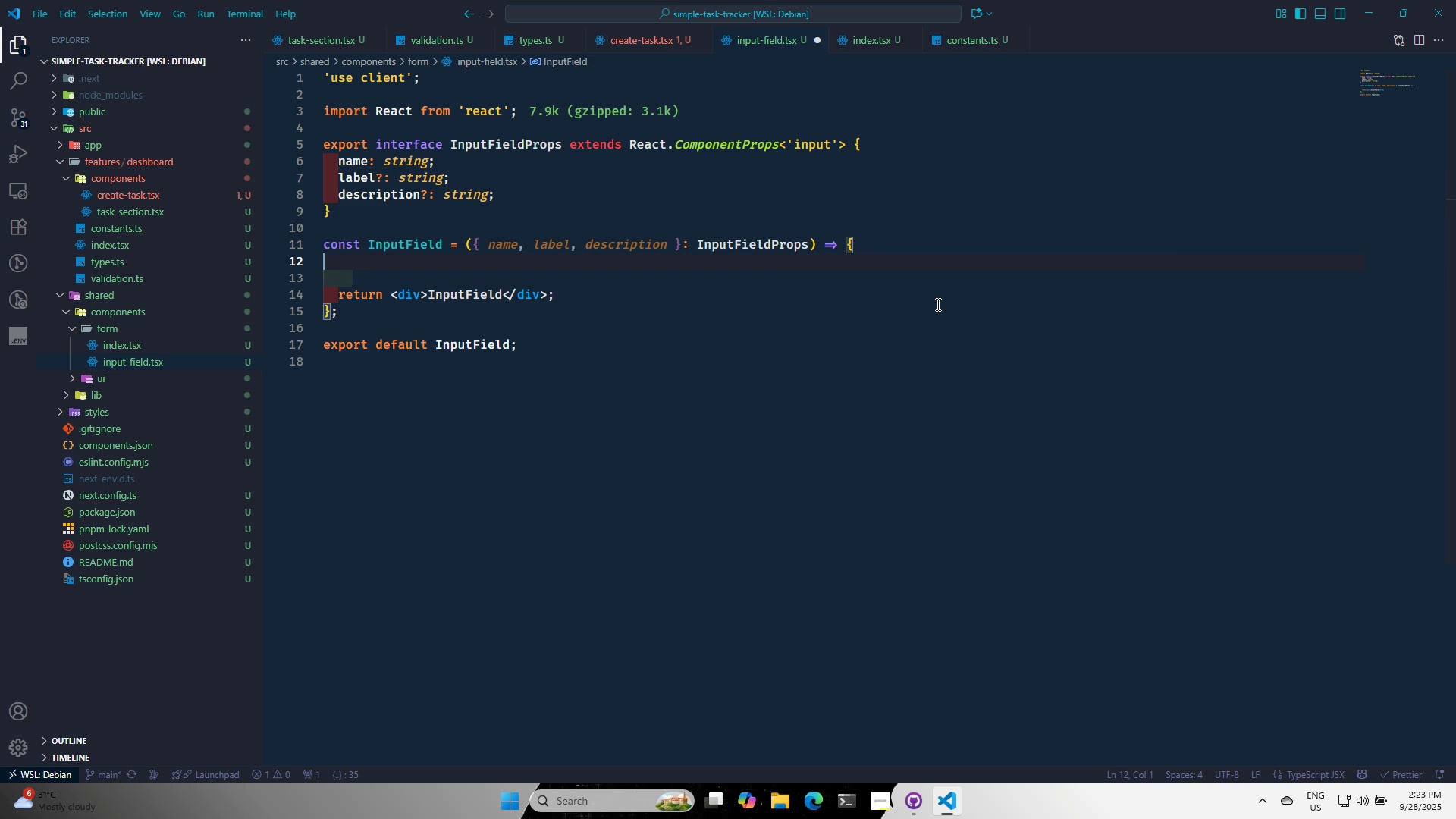 
key(Tab)
type(const form = useFormCon)
 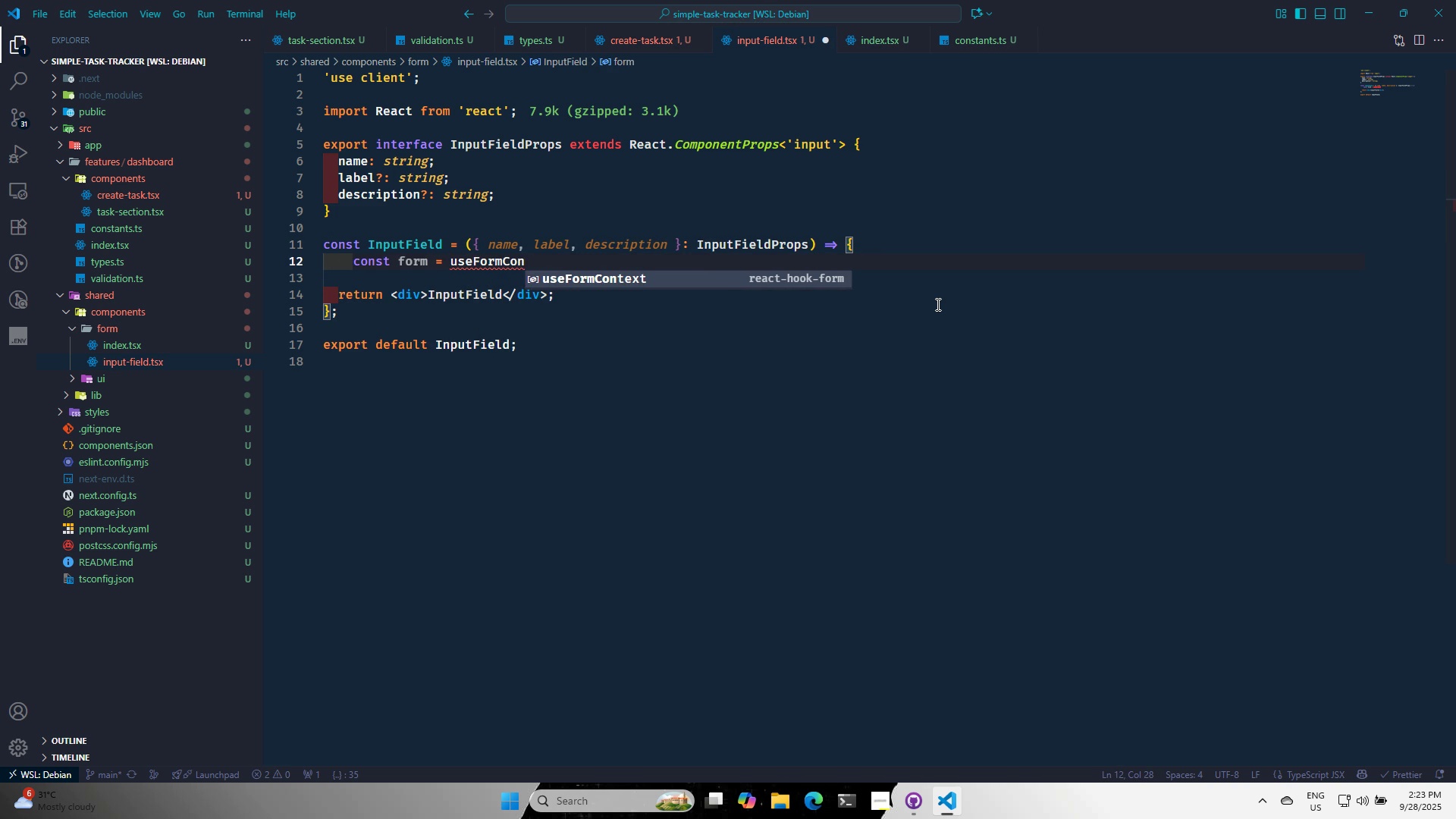 
key(Enter)